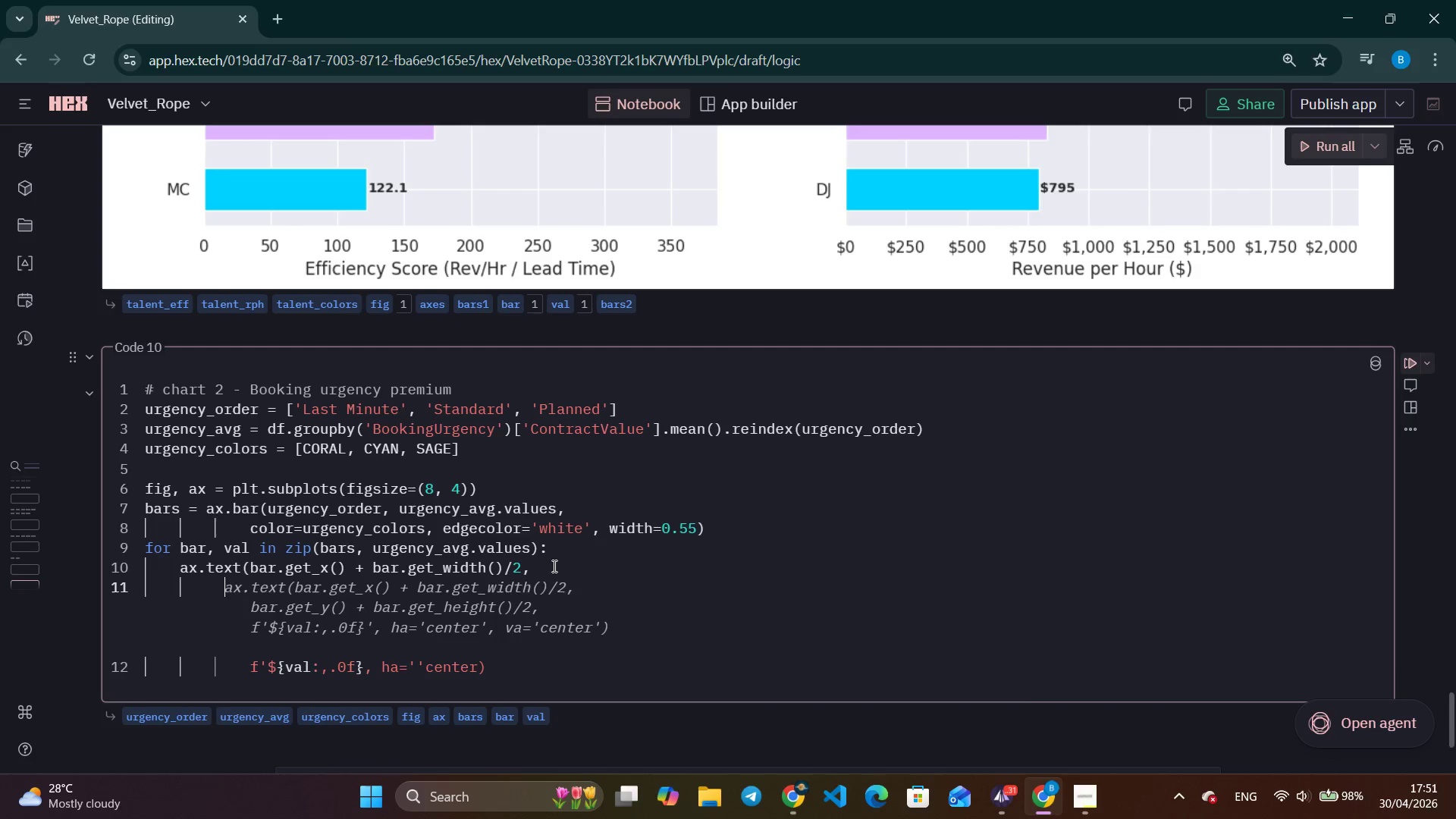 
key(Space)
 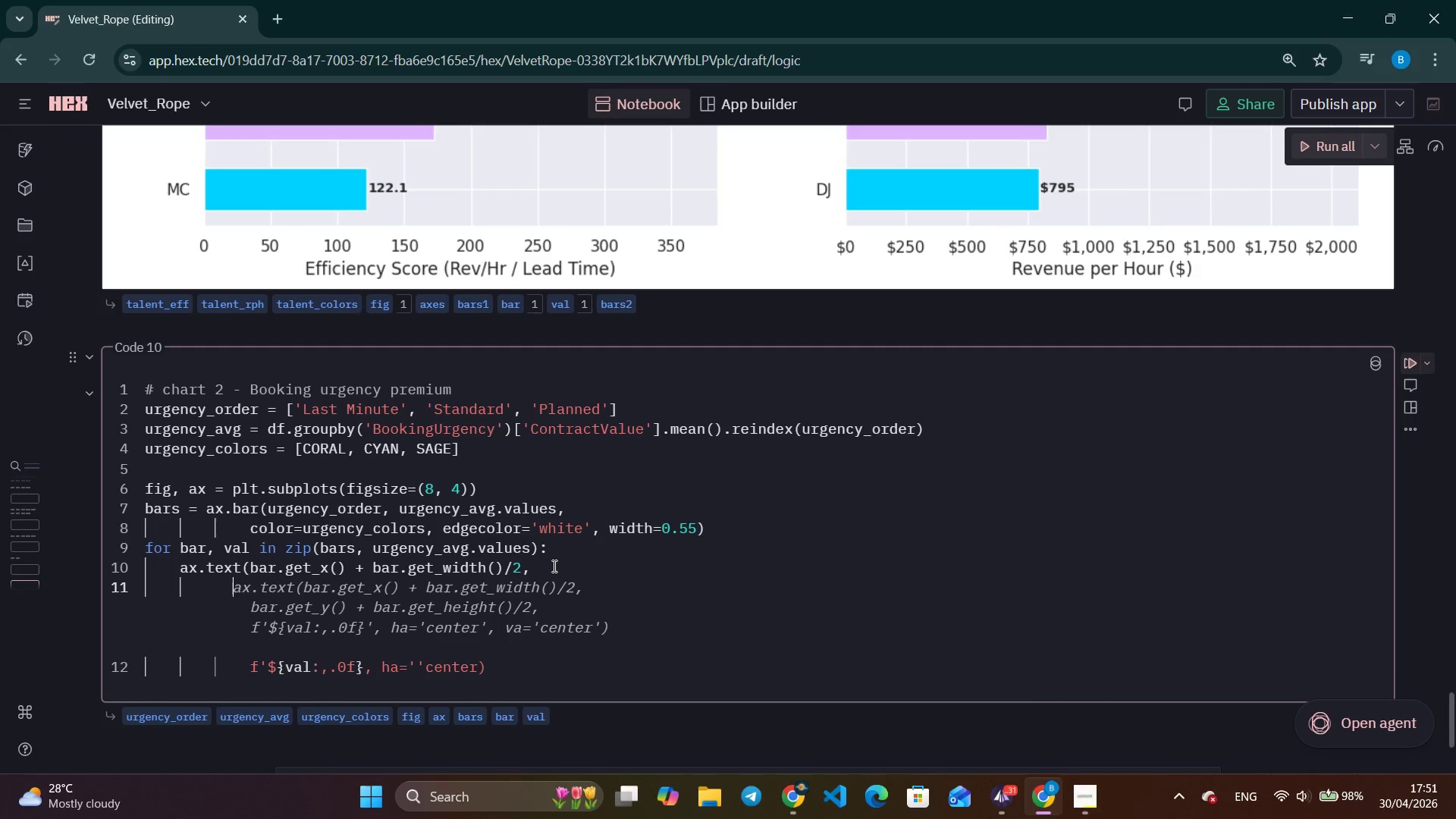 
key(Space)
 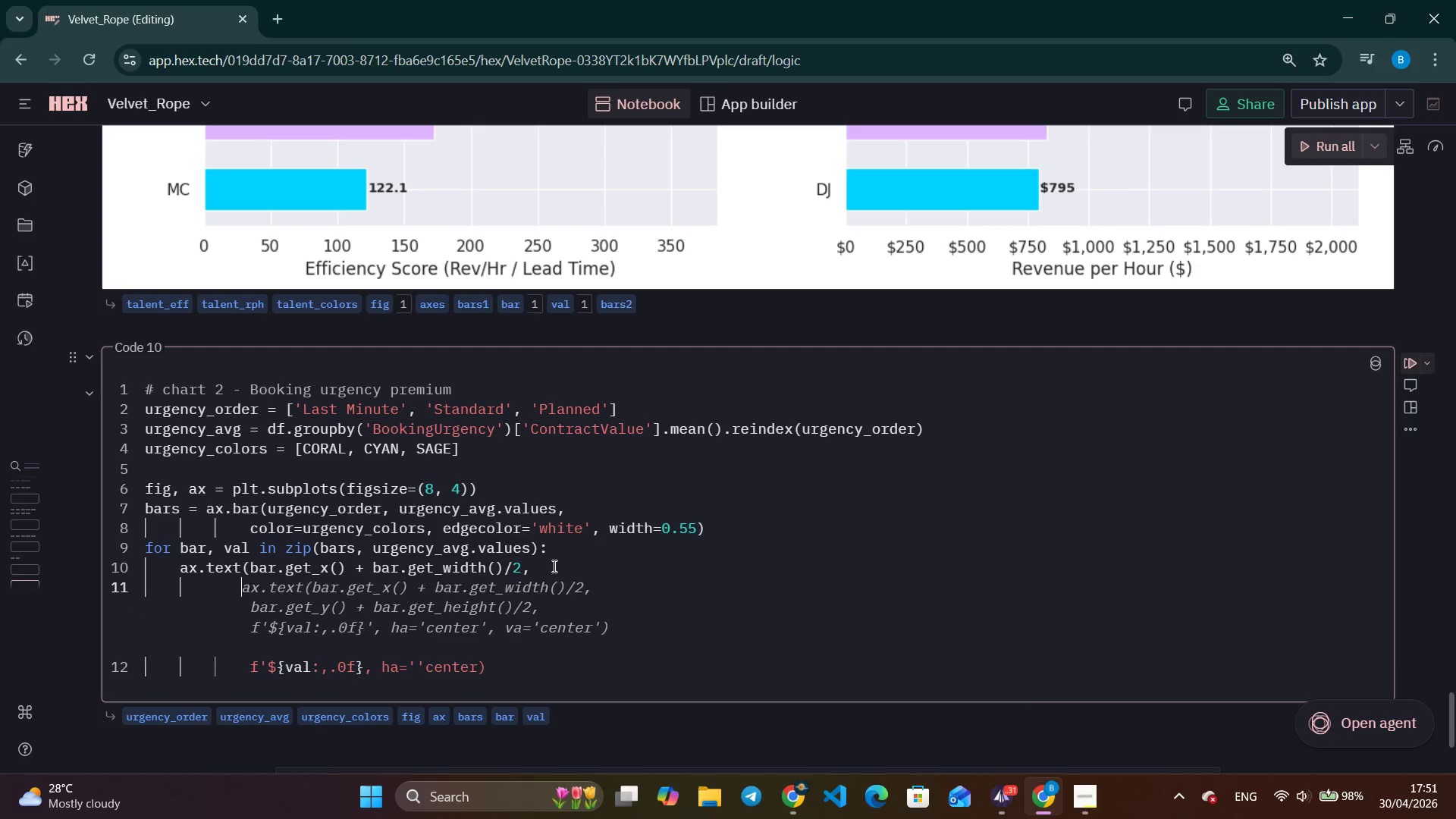 
key(Space)
 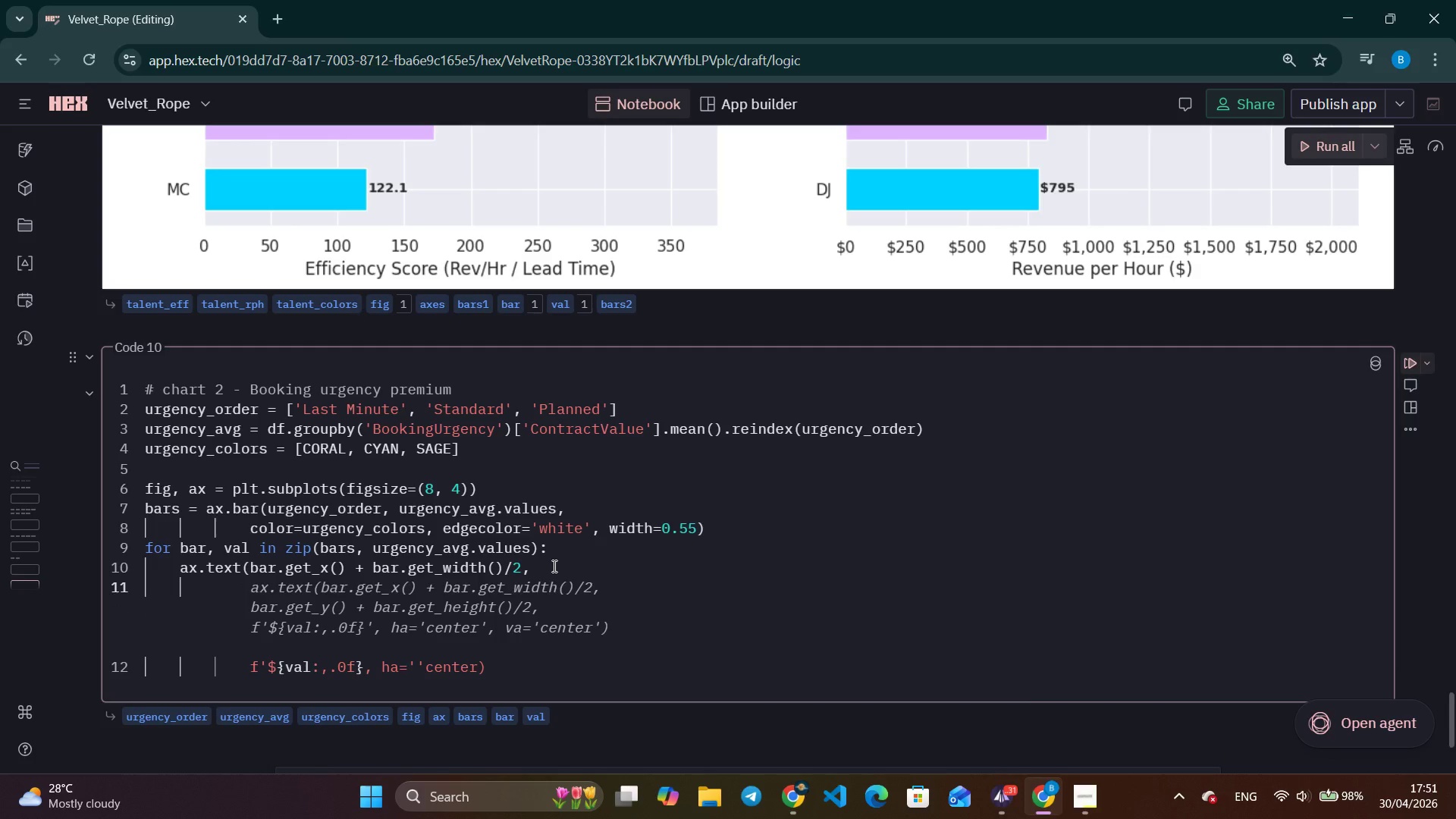 
type(bat.)
key(Backspace)
key(Backspace)
type(r.get_height()
 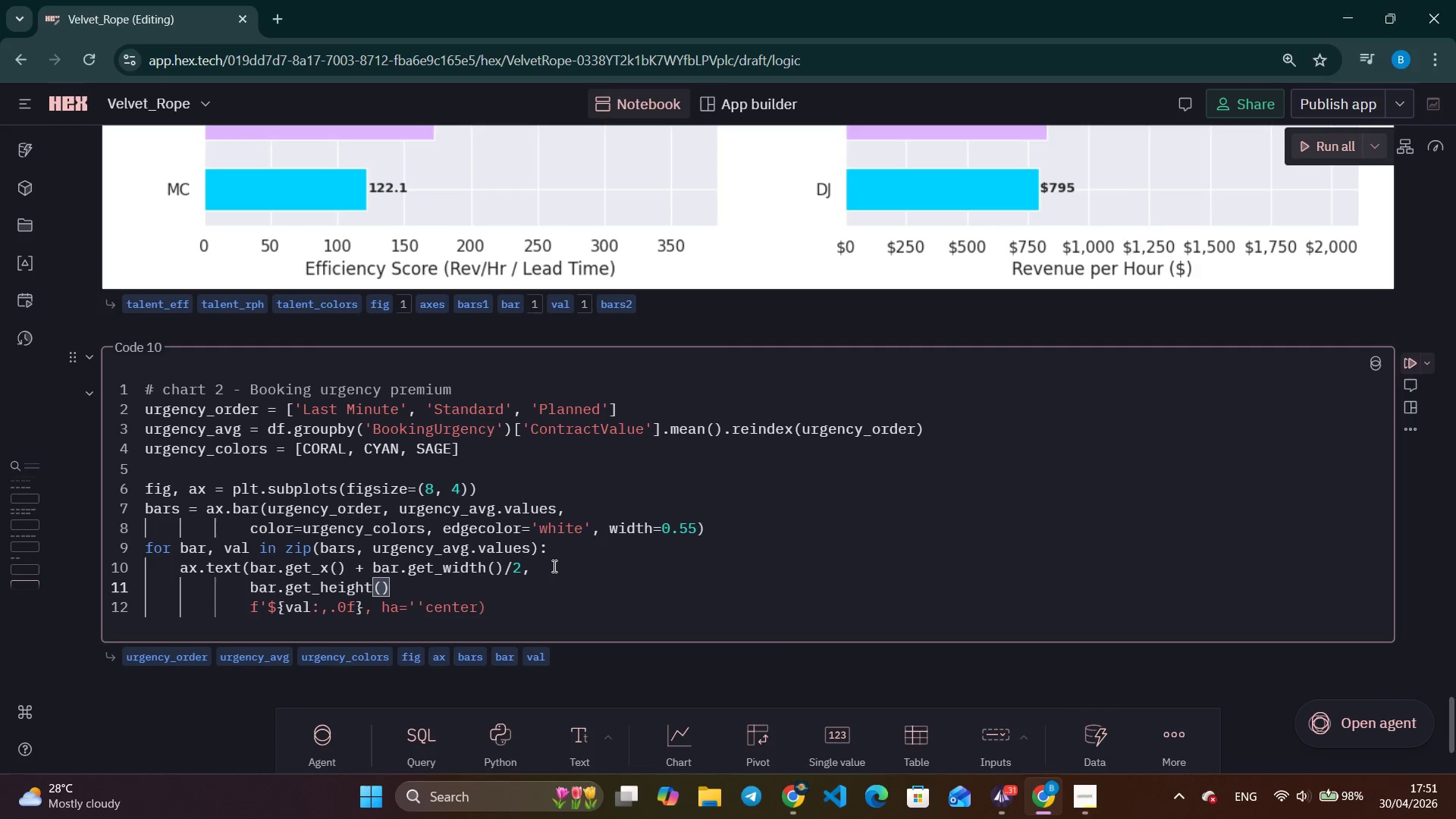 
 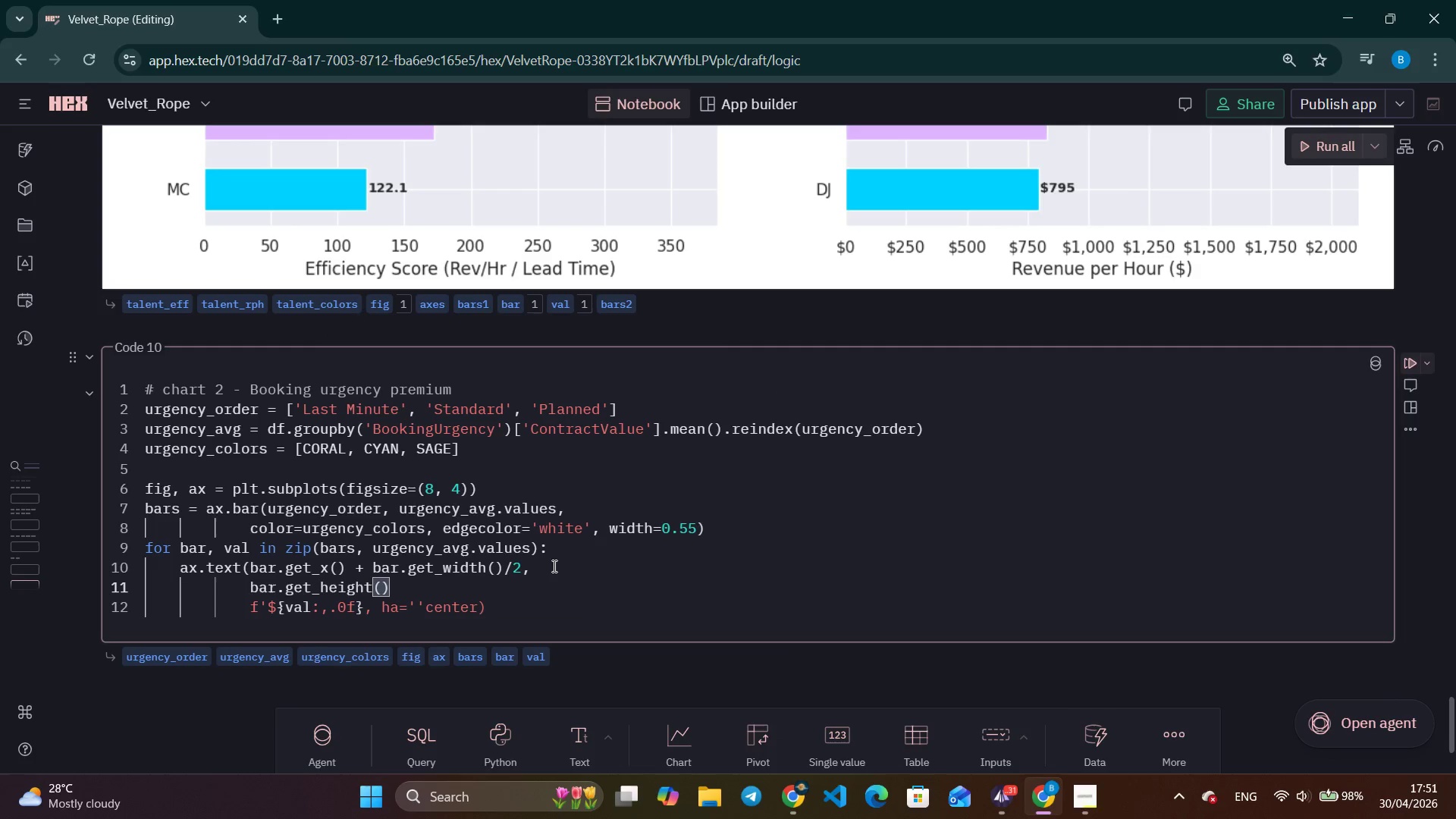 
key(ArrowRight)
 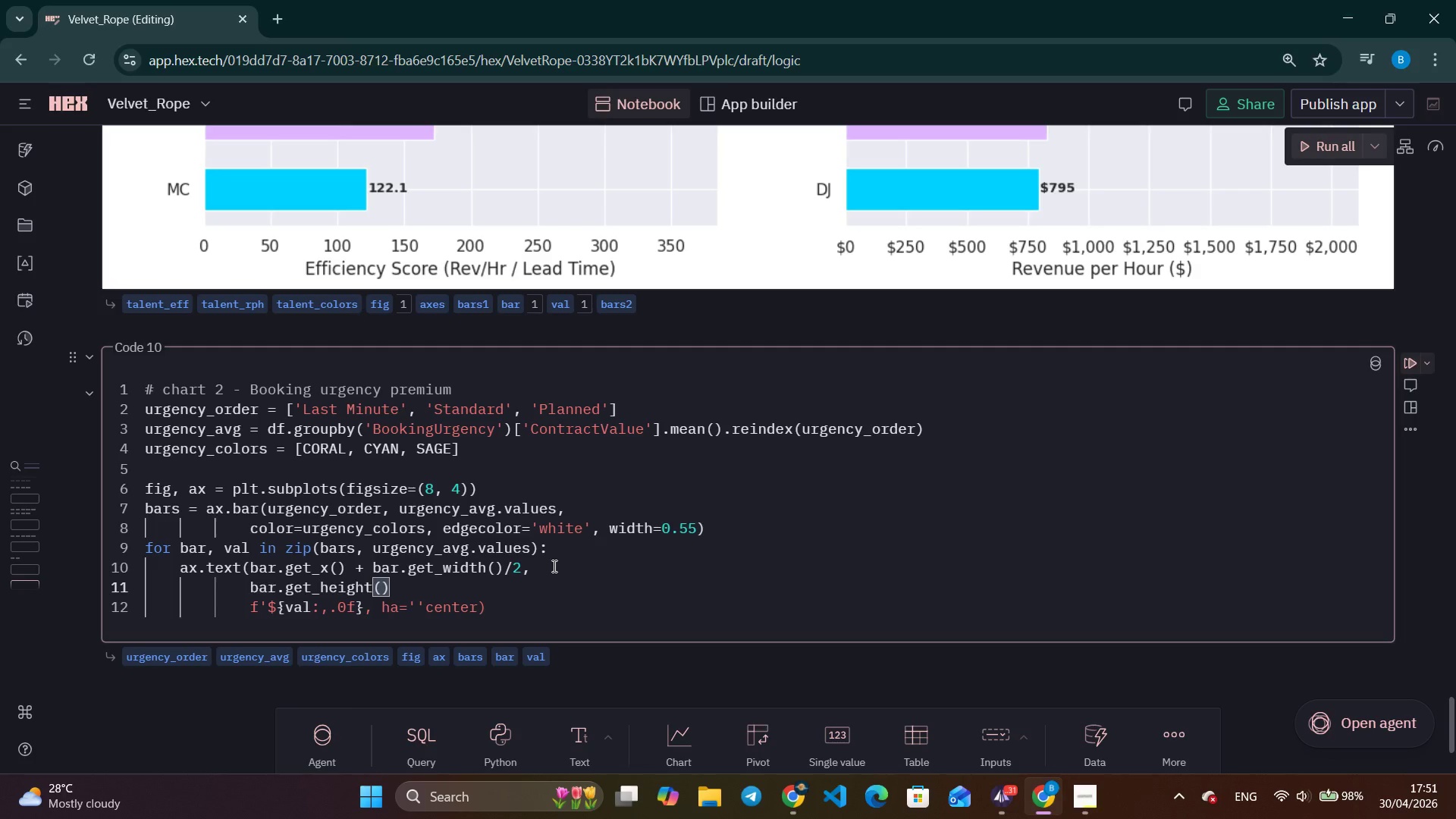 
key(Comma)
 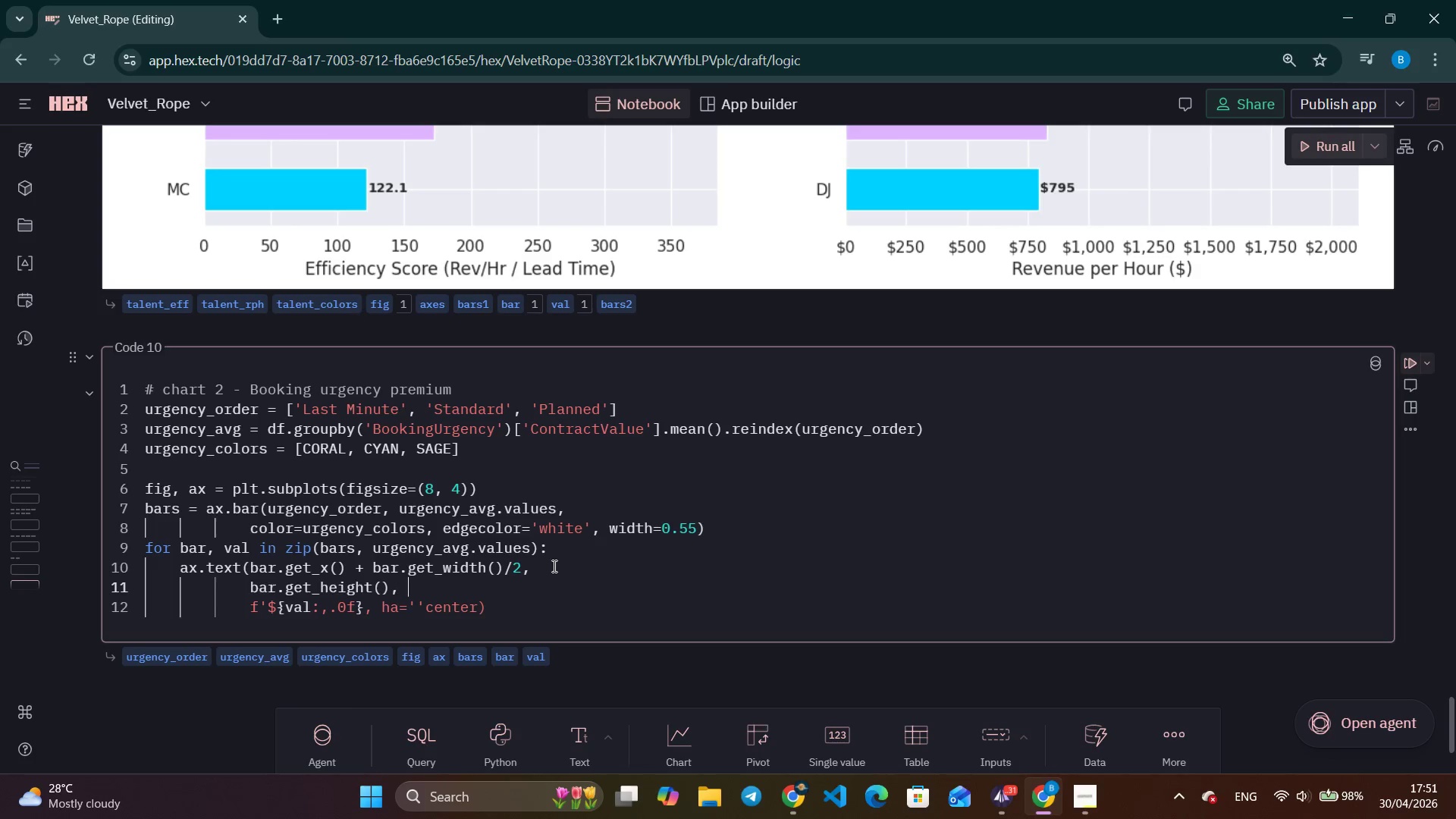 
key(Space)
 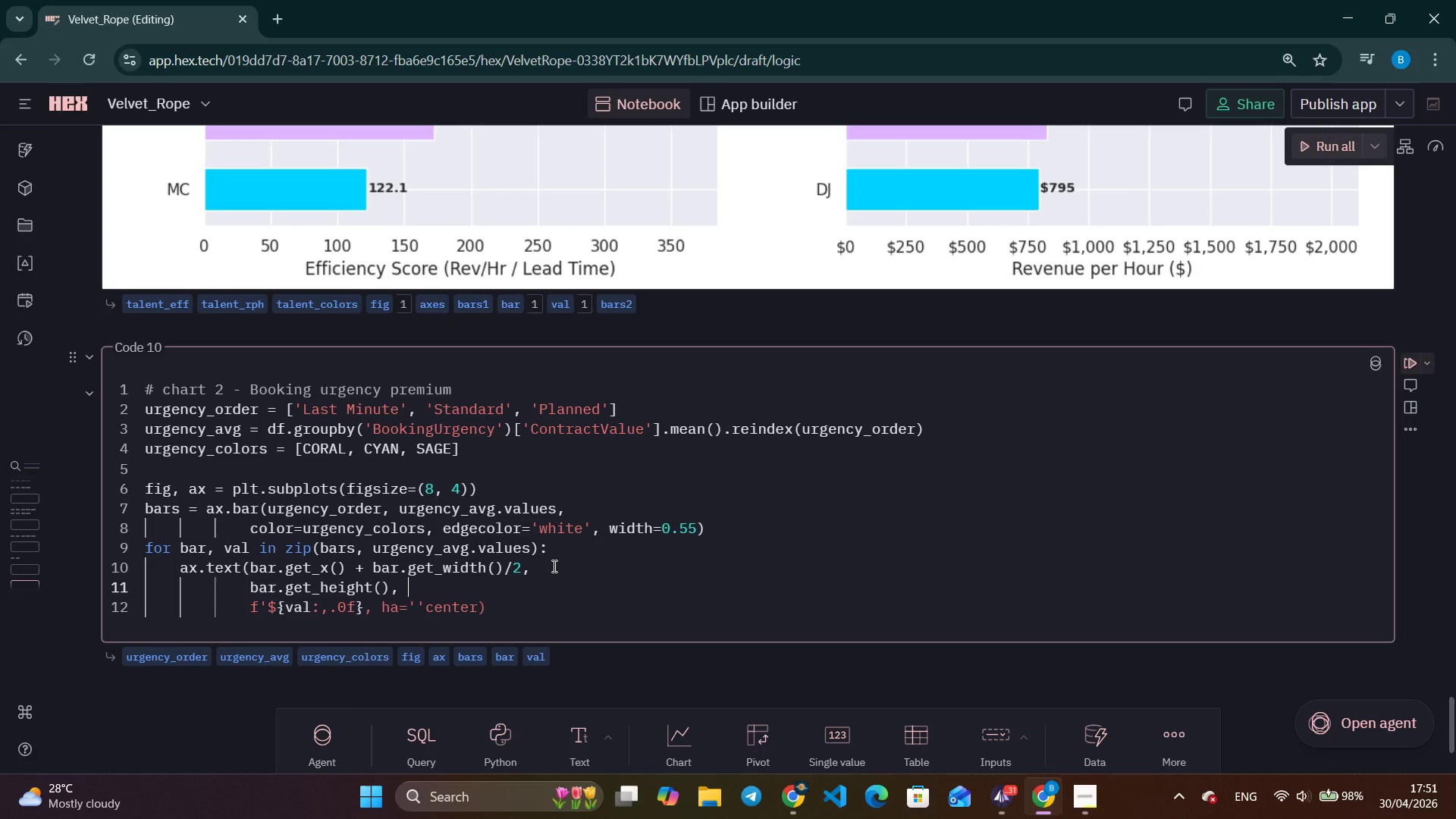 
key(Shift+ShiftLeft)
 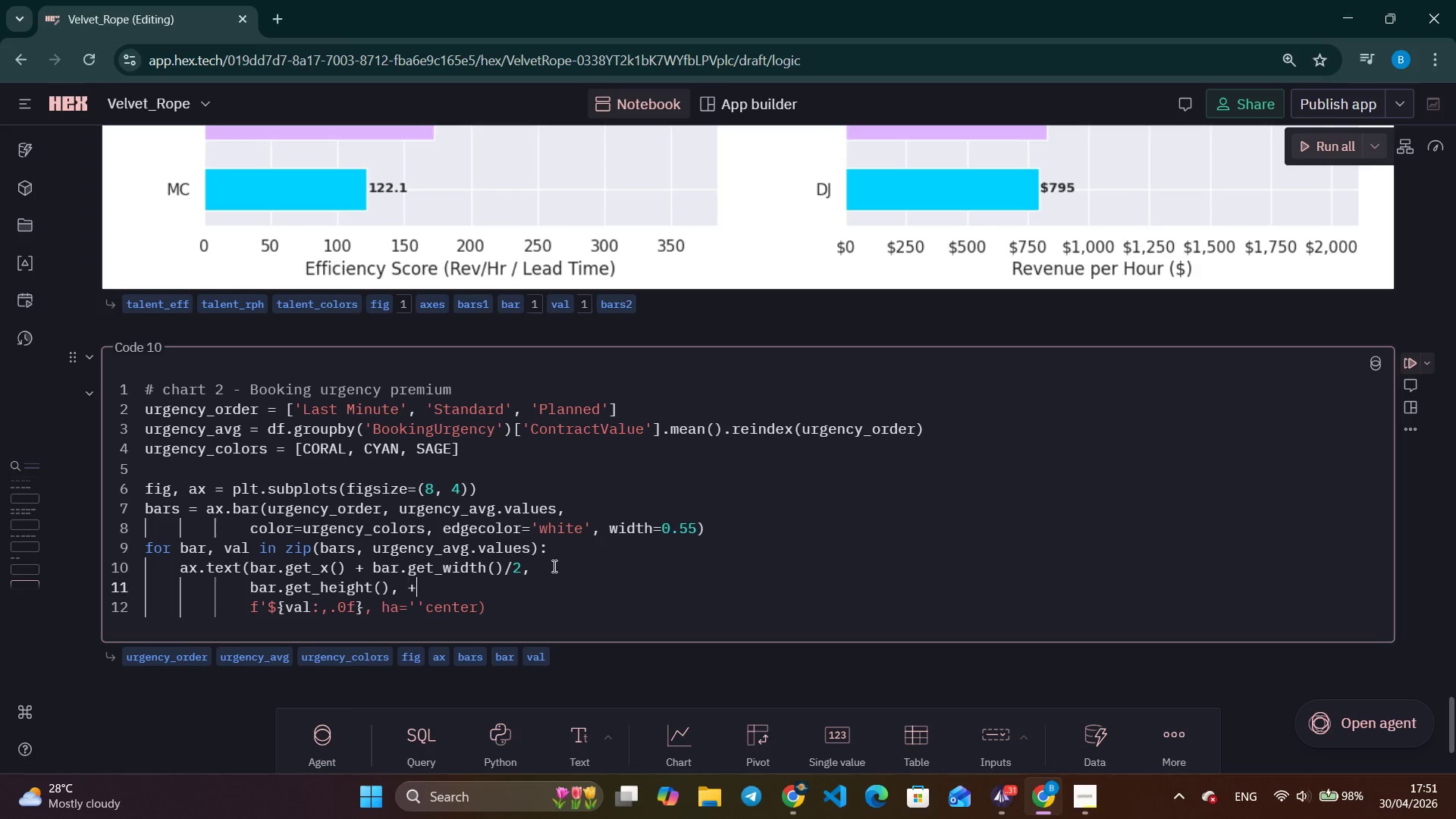 
key(Shift+Equal)
 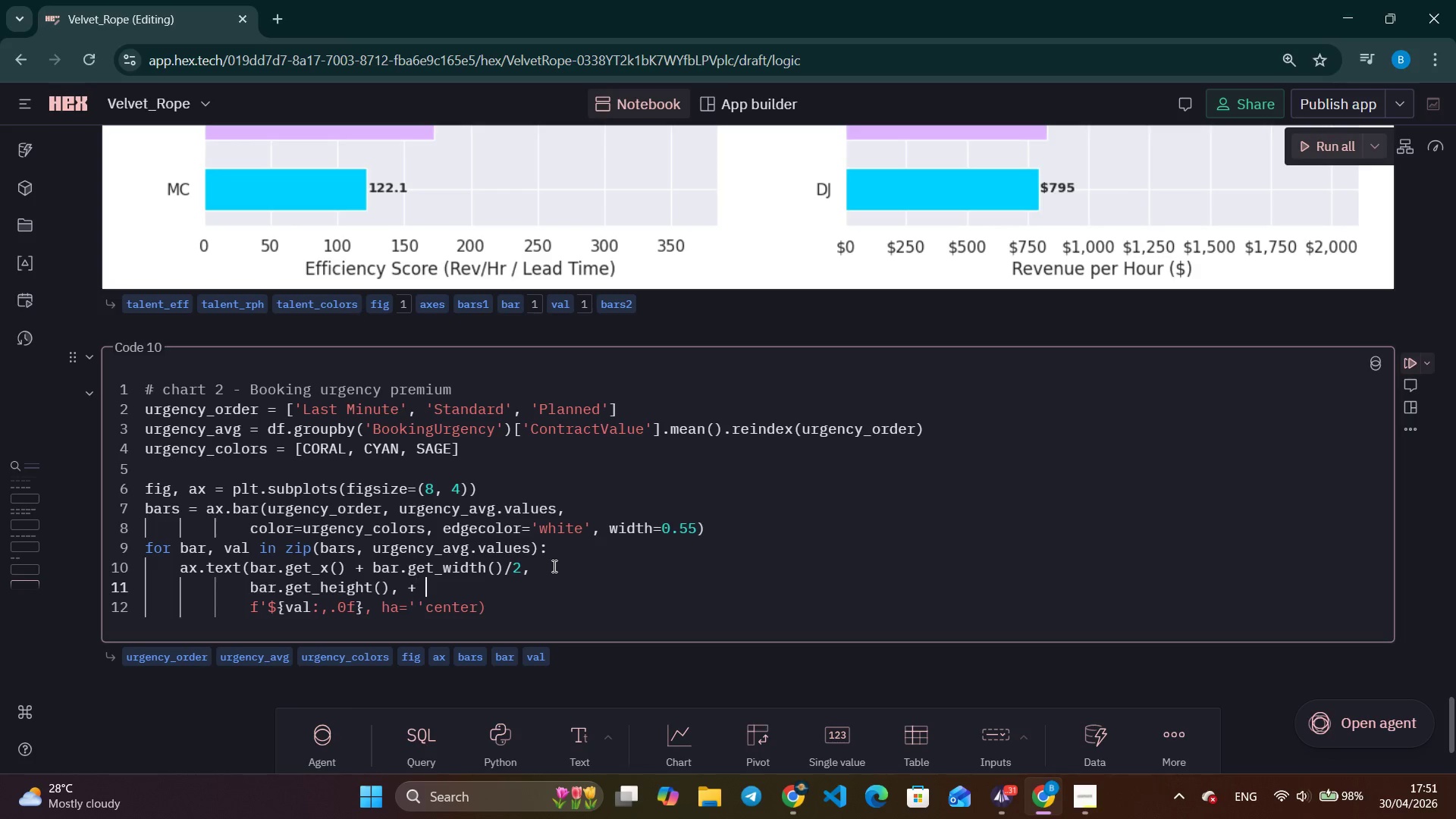 
key(Space)
 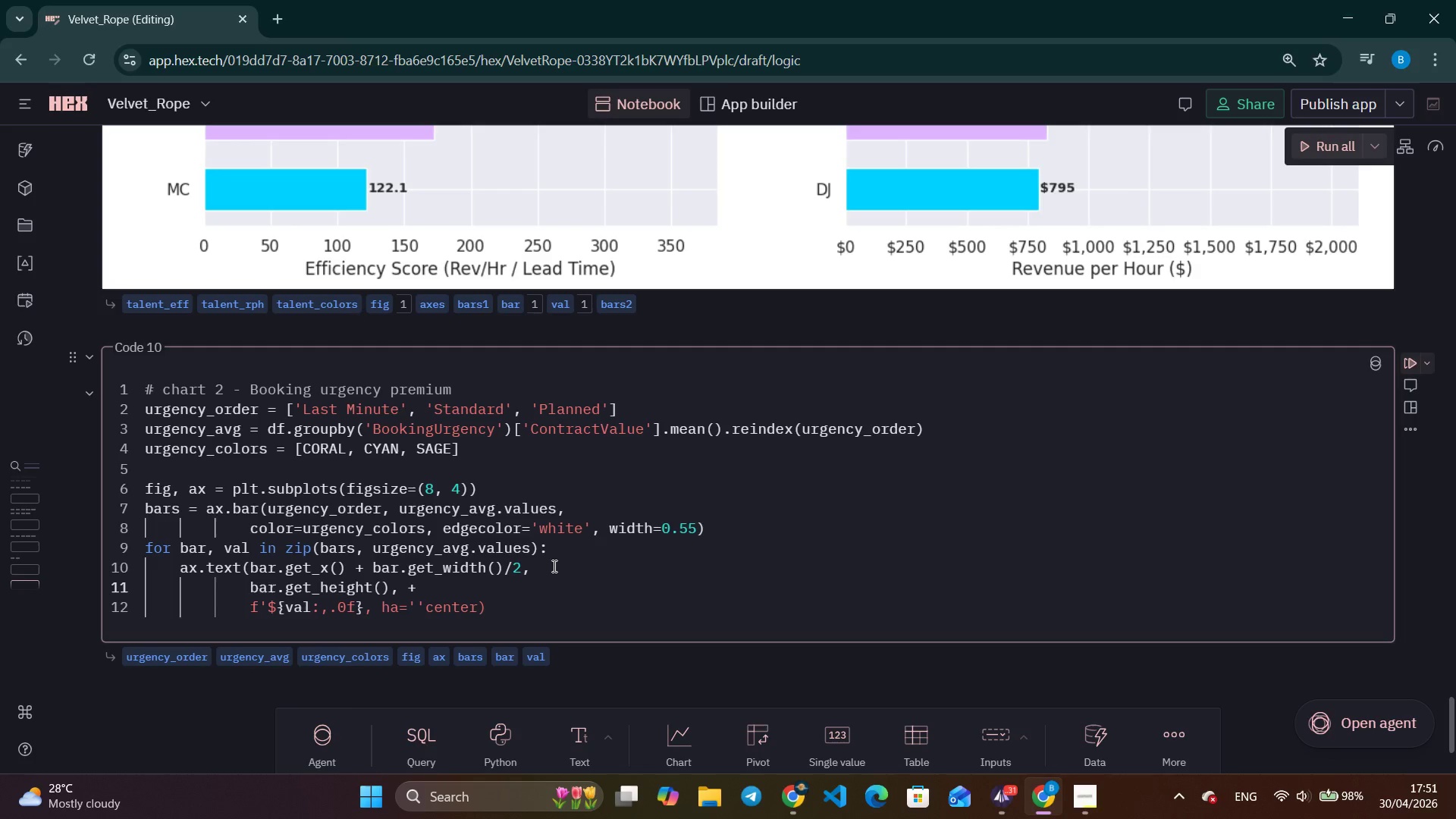 
key(2)
 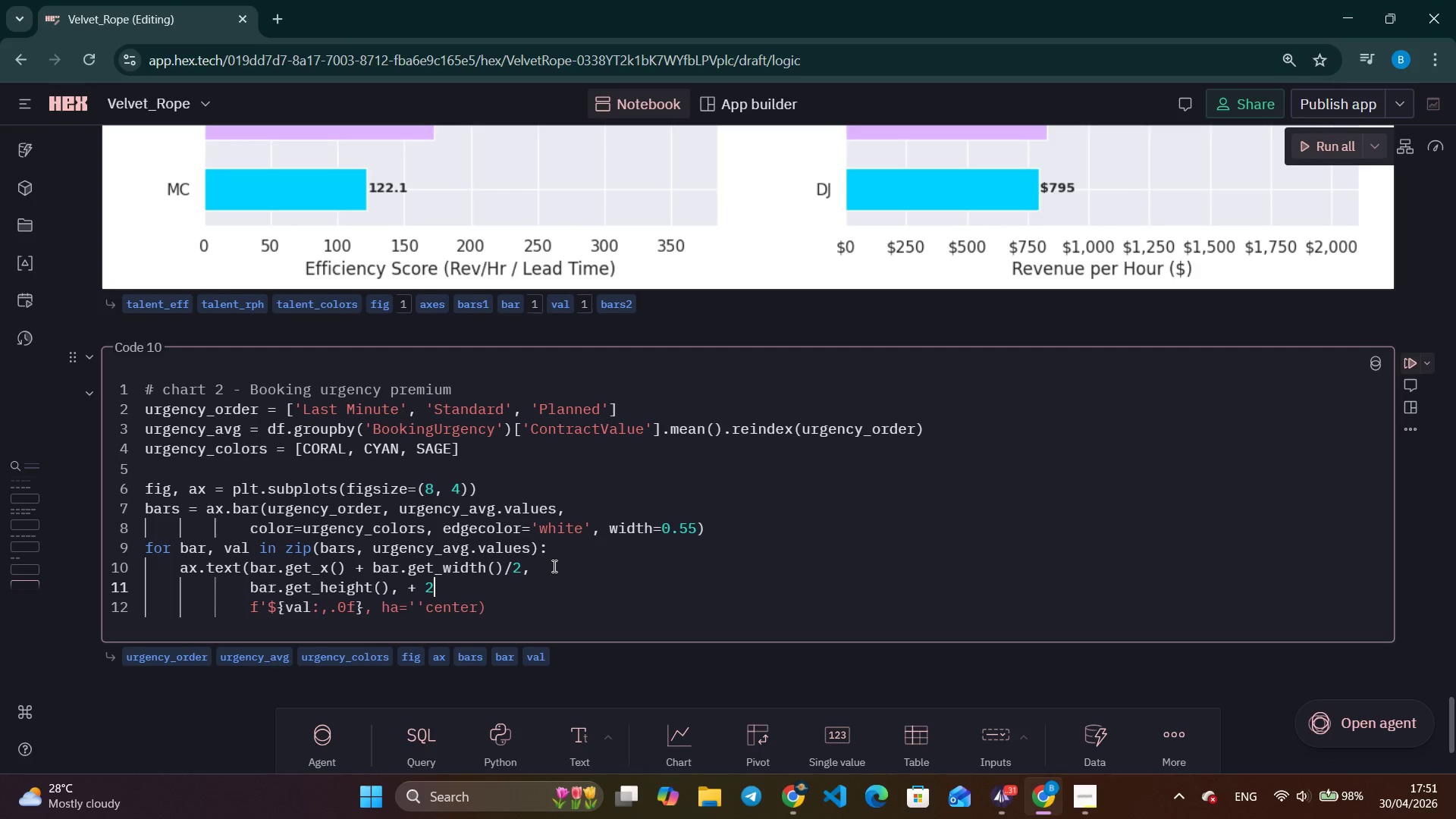 
key(Minus)
 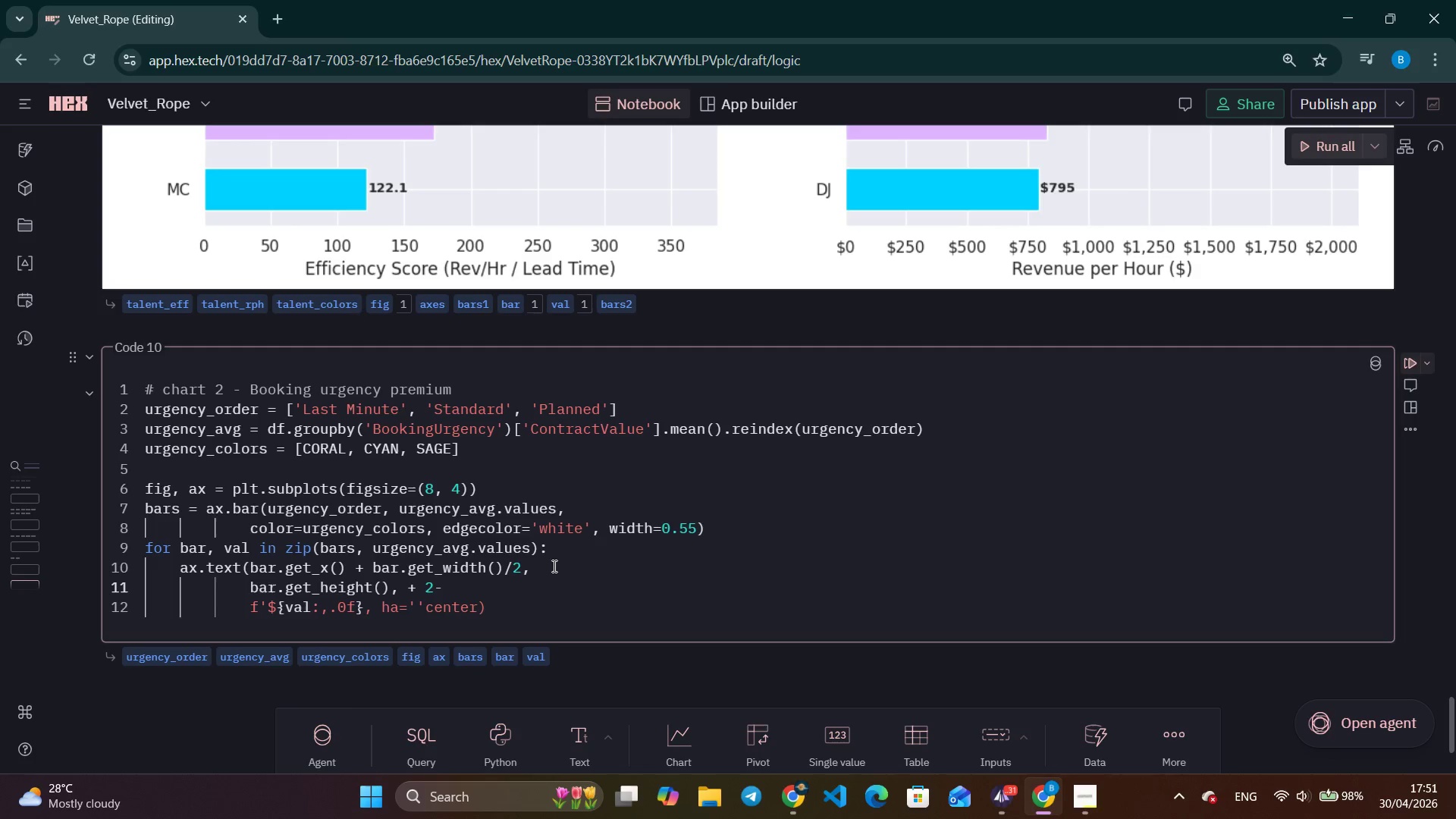 
key(Backspace)
 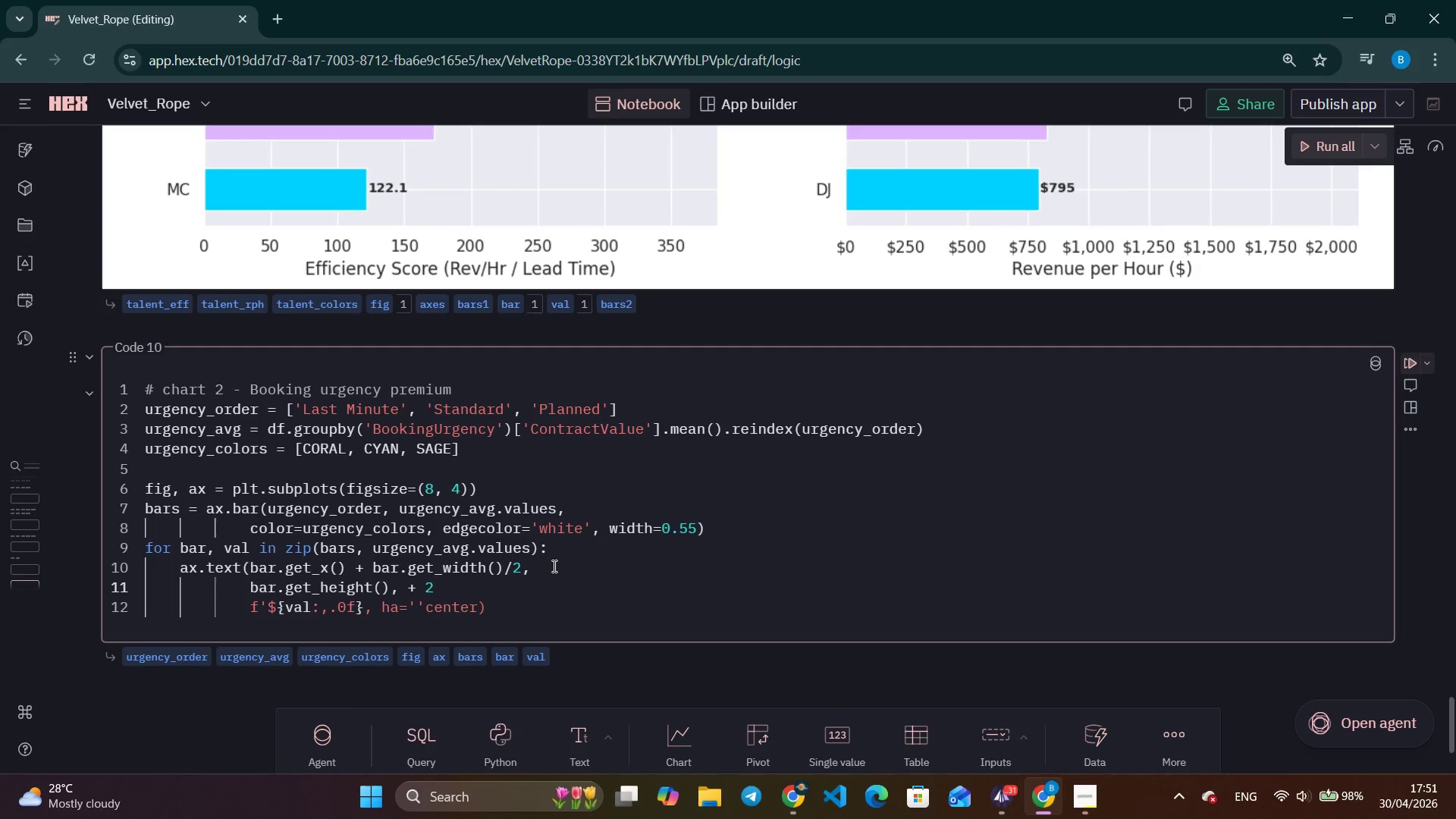 
key(0)
 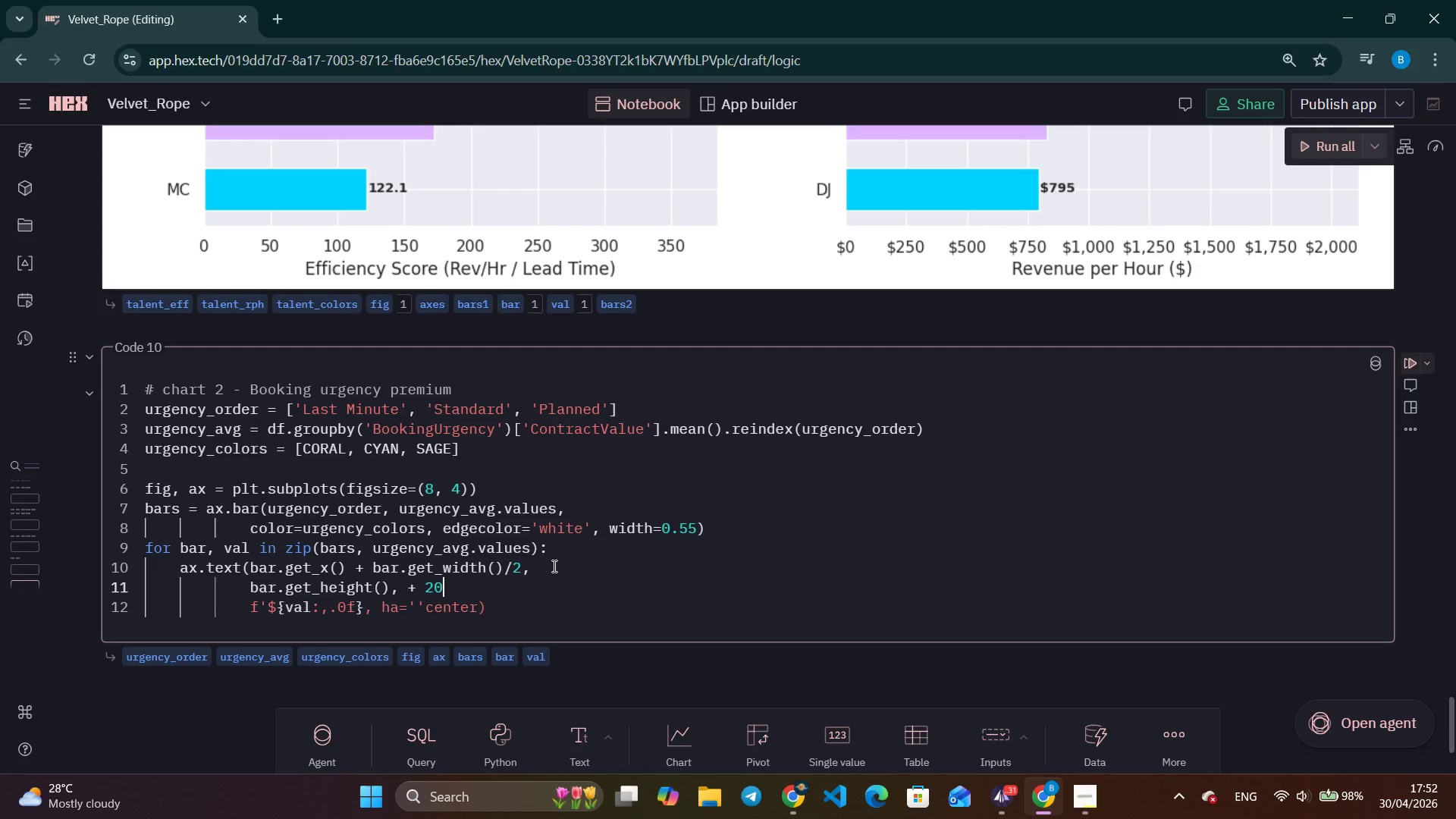 
key(Comma)
 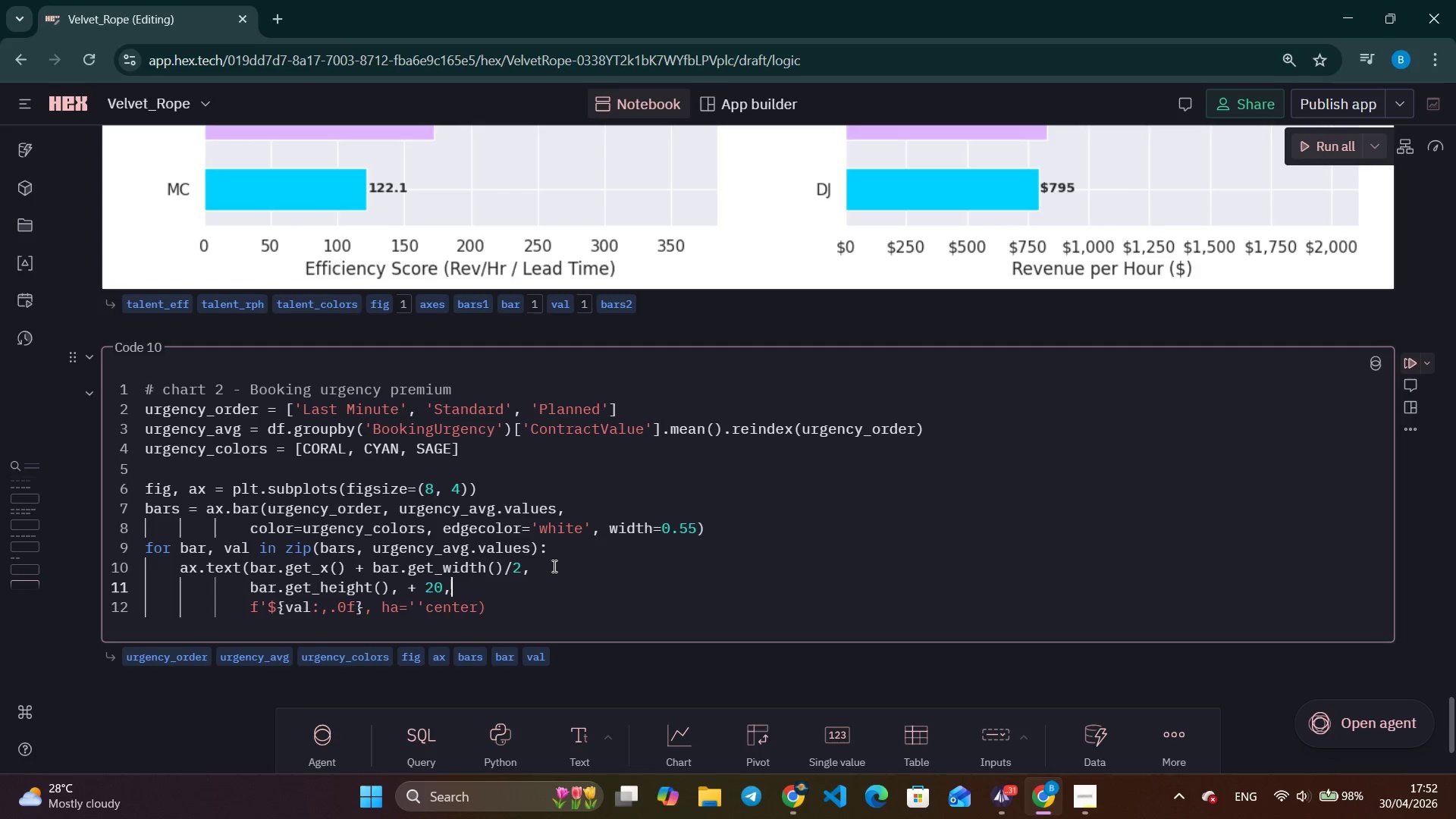 
wait(9.39)
 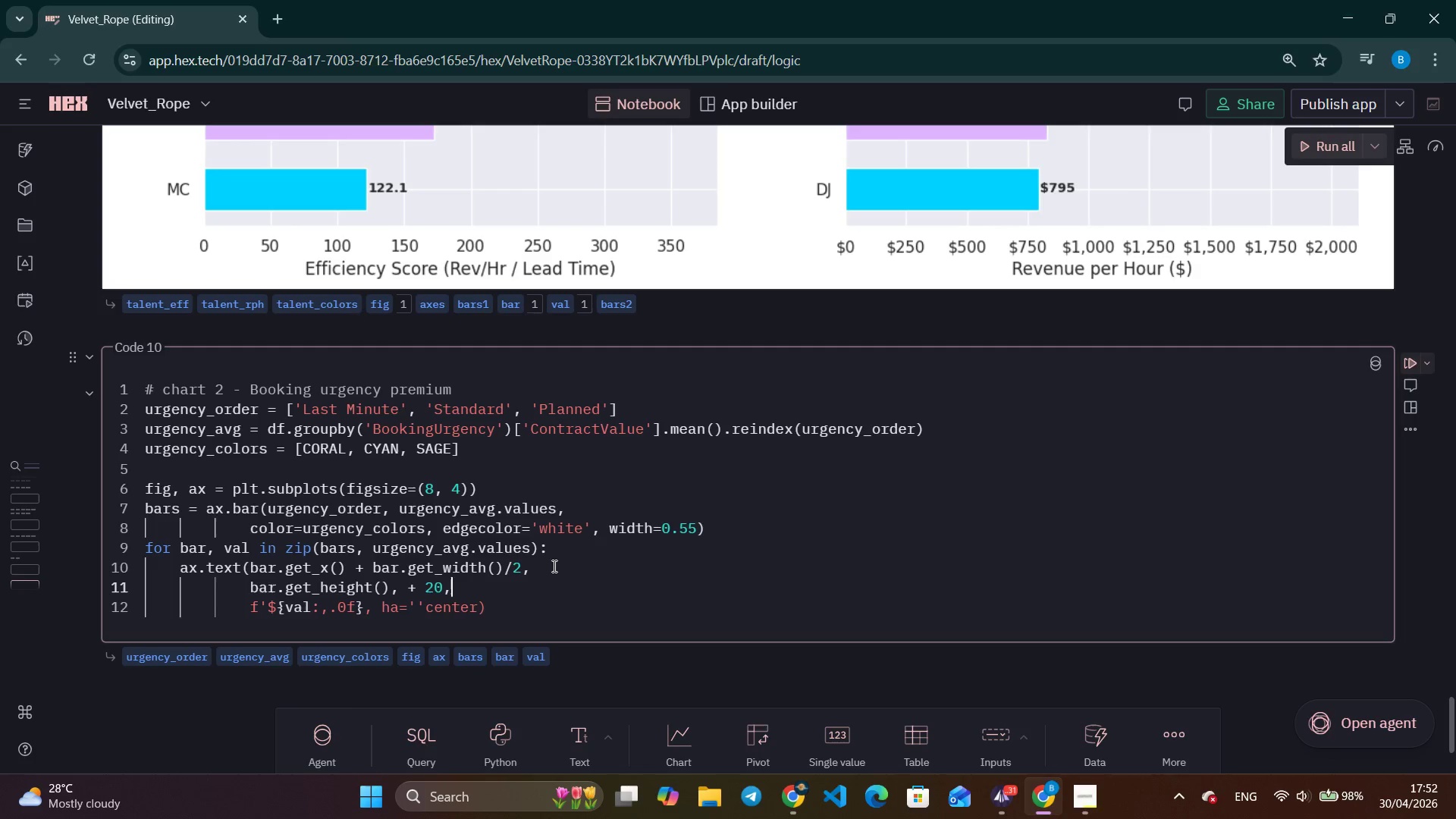 
double_click([455, 610])
 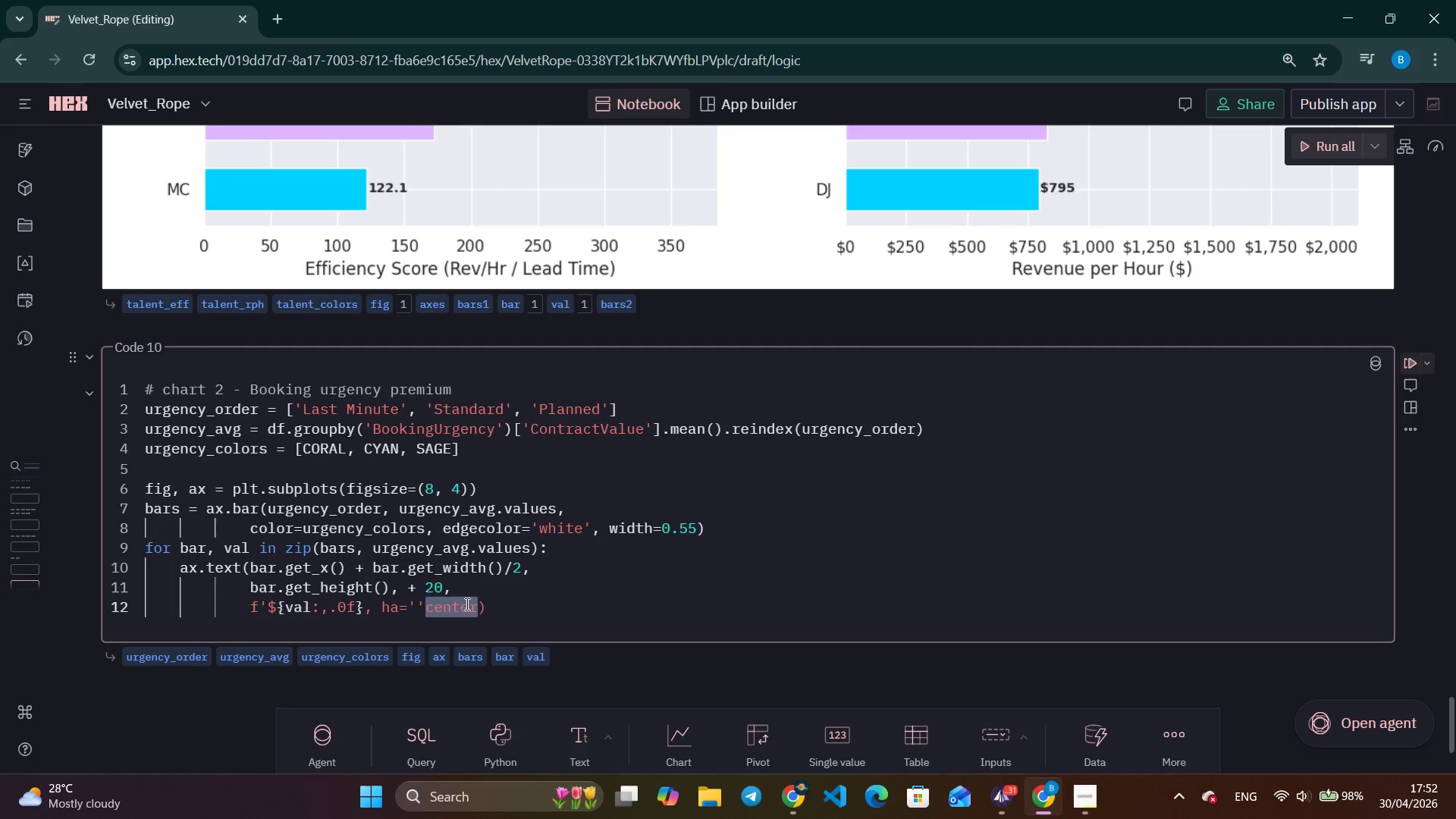 
key(Backspace)
 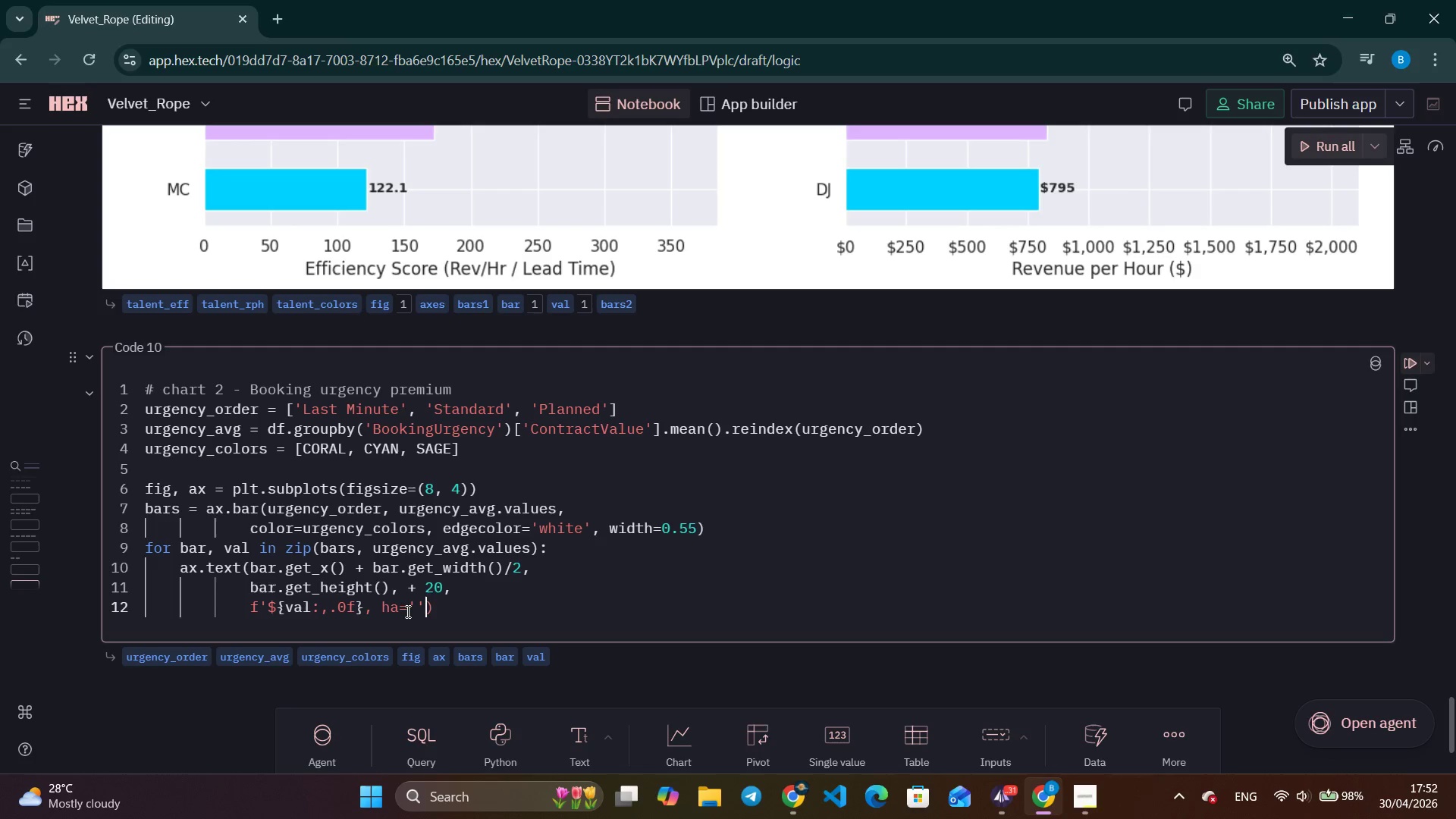 
left_click([419, 613])
 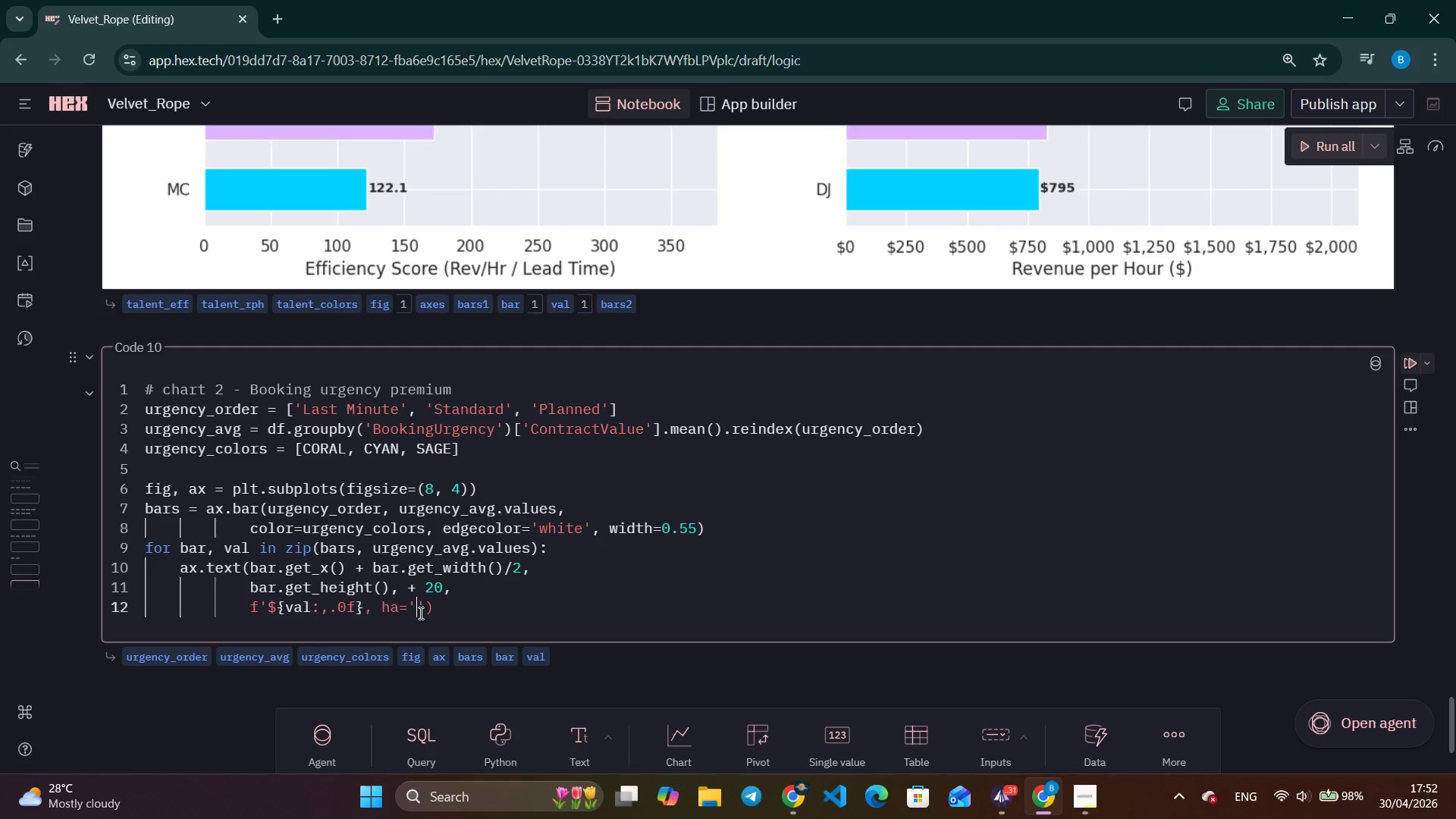 
type(center)
key(Tab)
 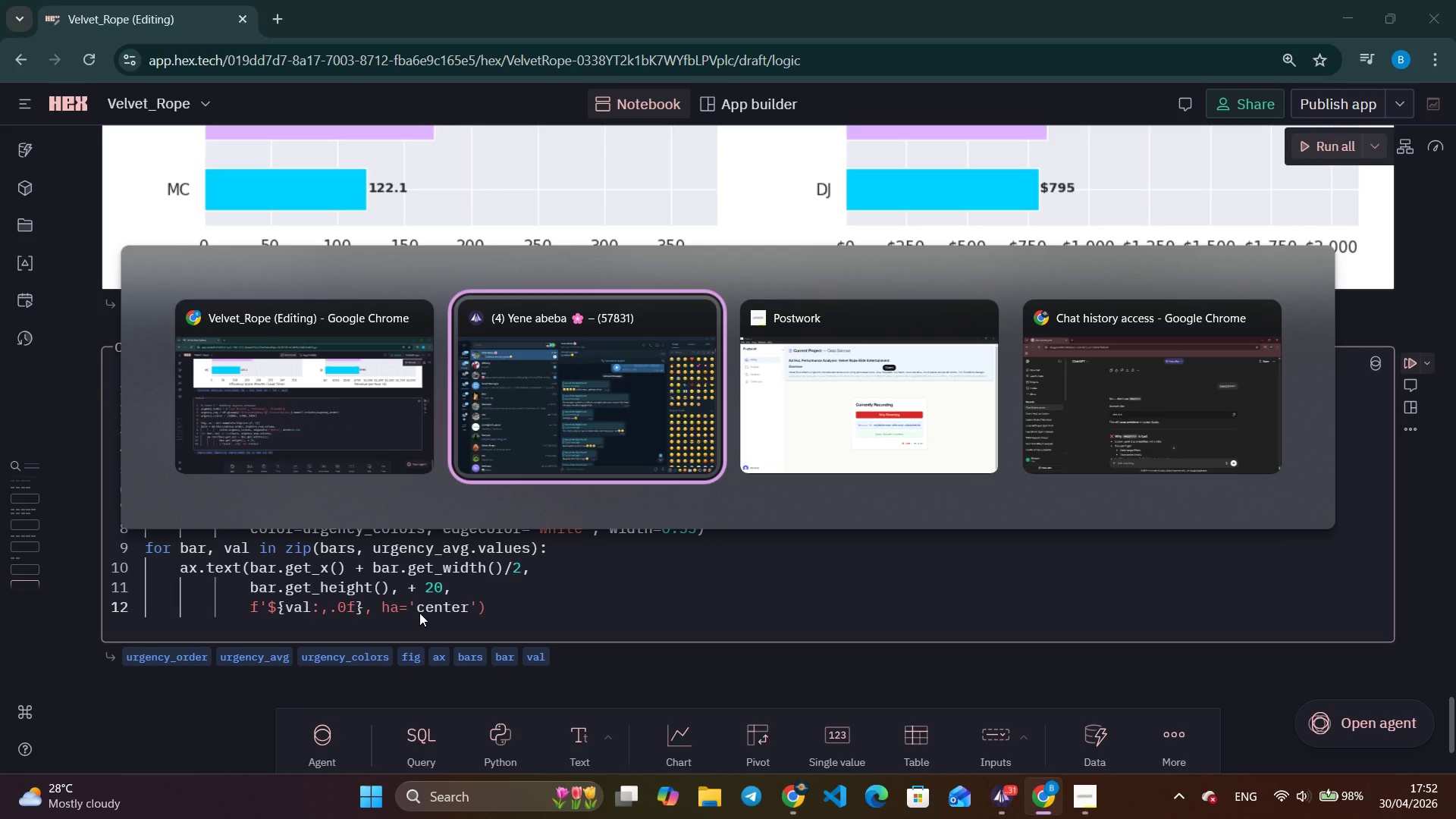 
hold_key(key=AltLeft, duration=0.67)
 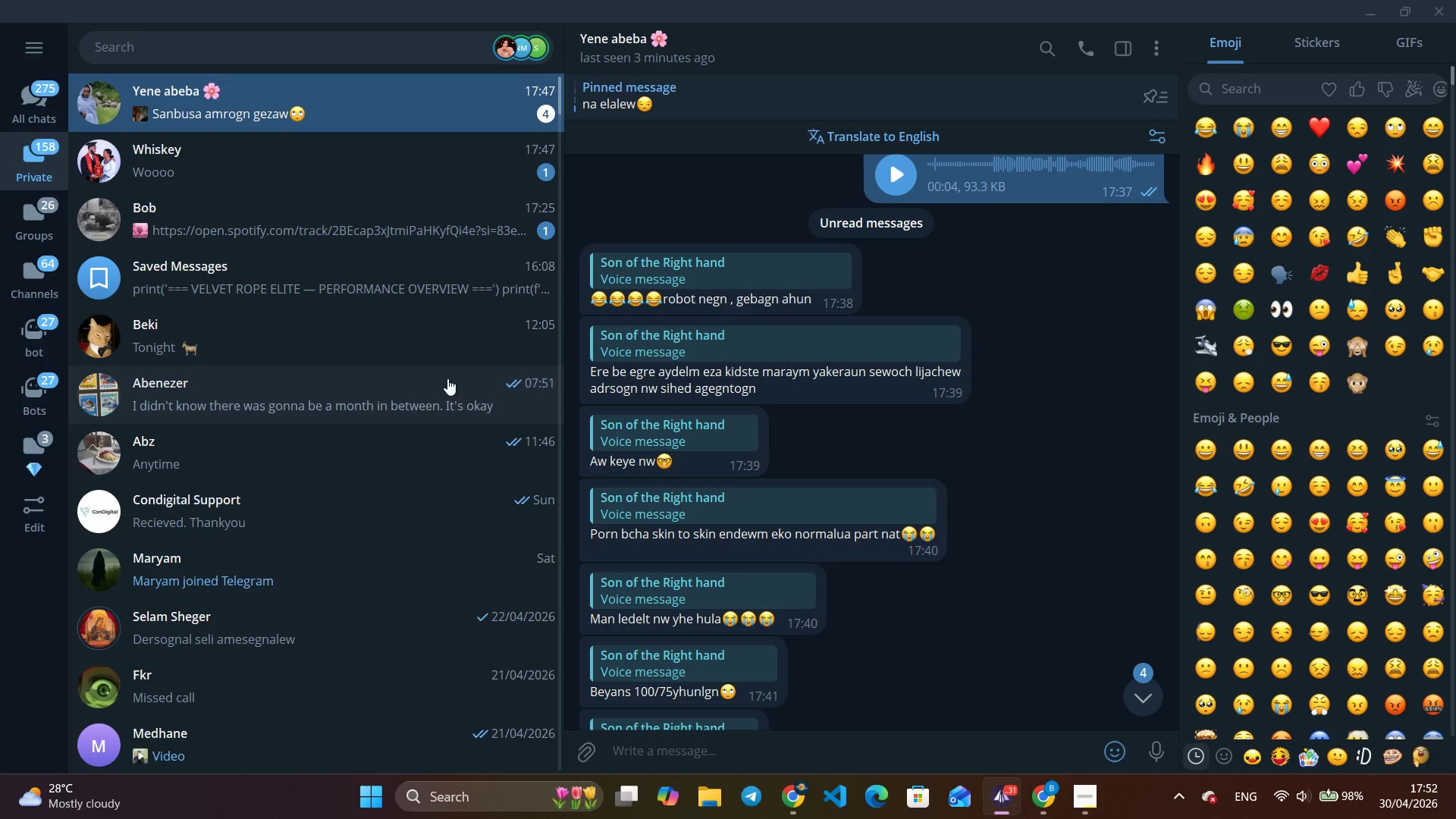 
scroll: coordinate [752, 494], scroll_direction: down, amount: 22.0
 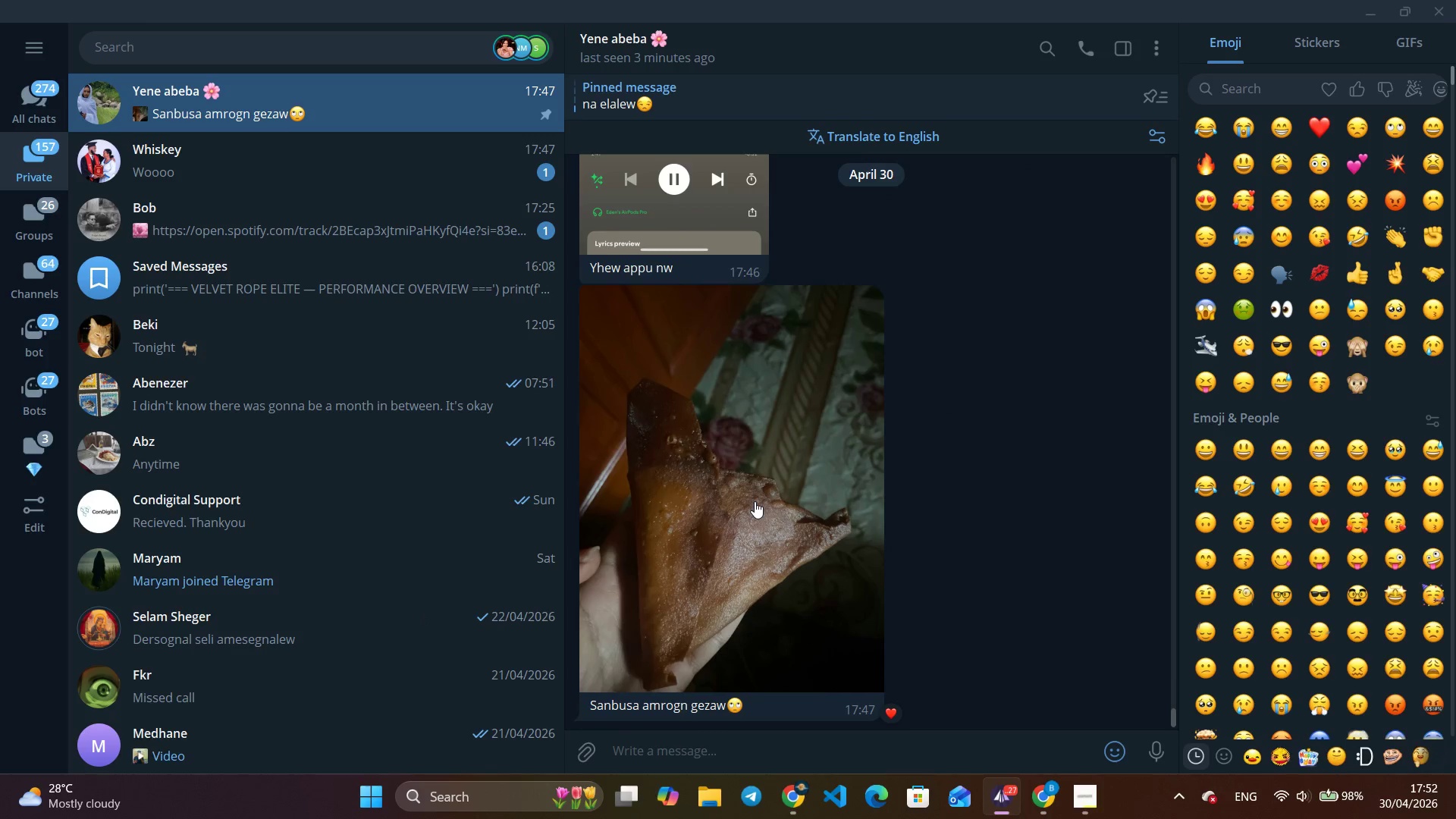 
key(Alt+AltLeft)
 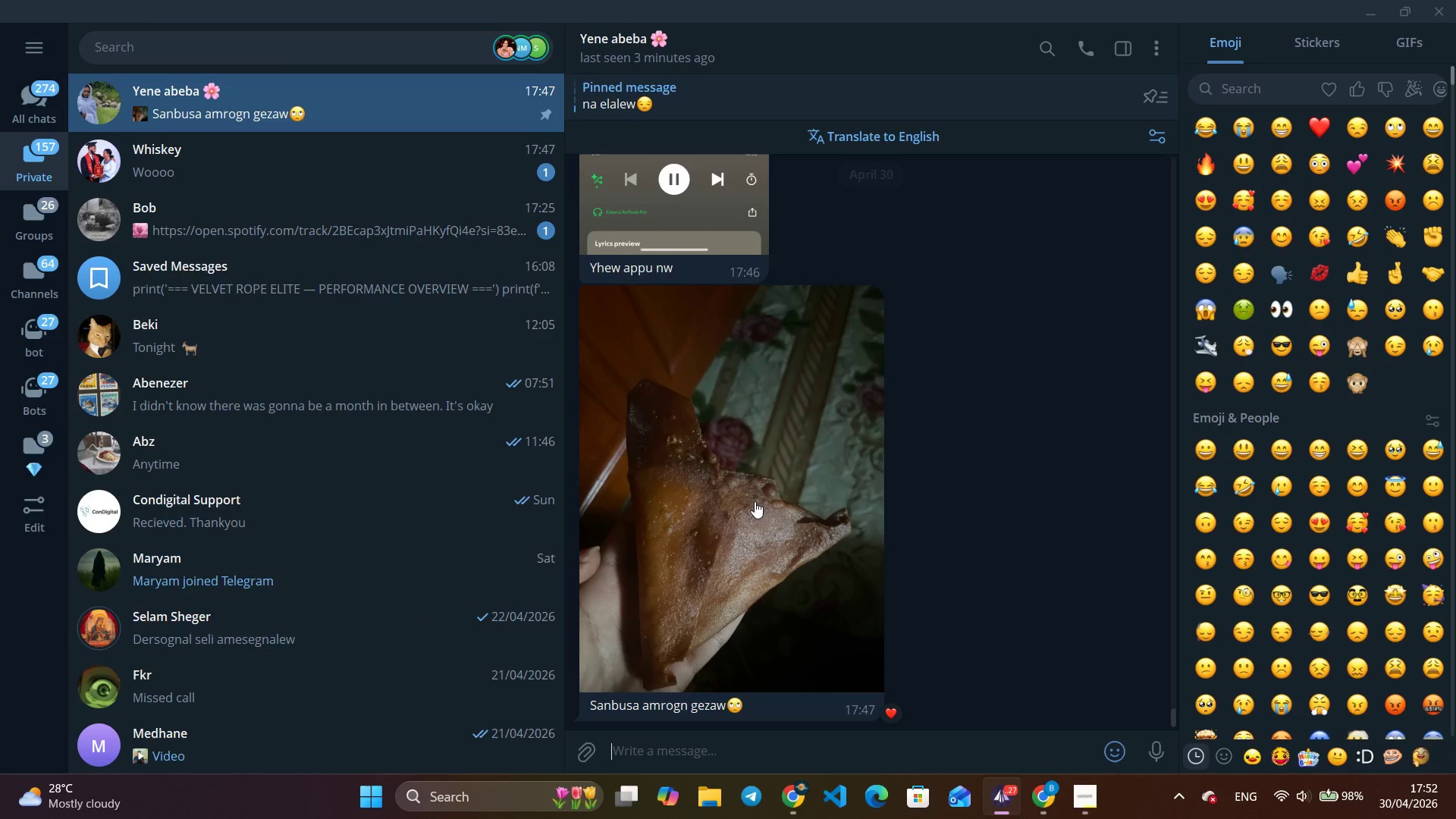 
key(Alt+Tab)
 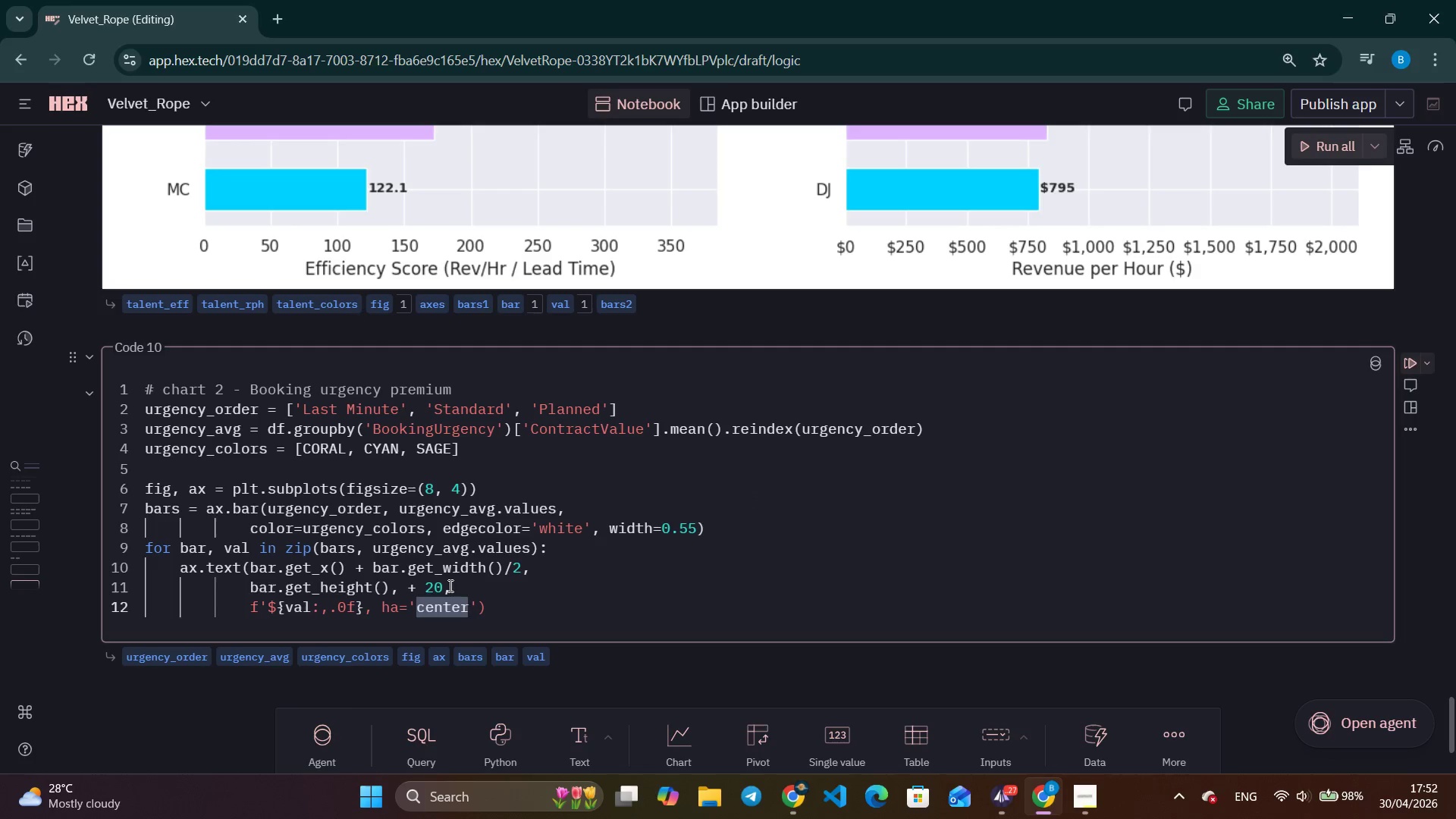 
double_click([477, 604])
 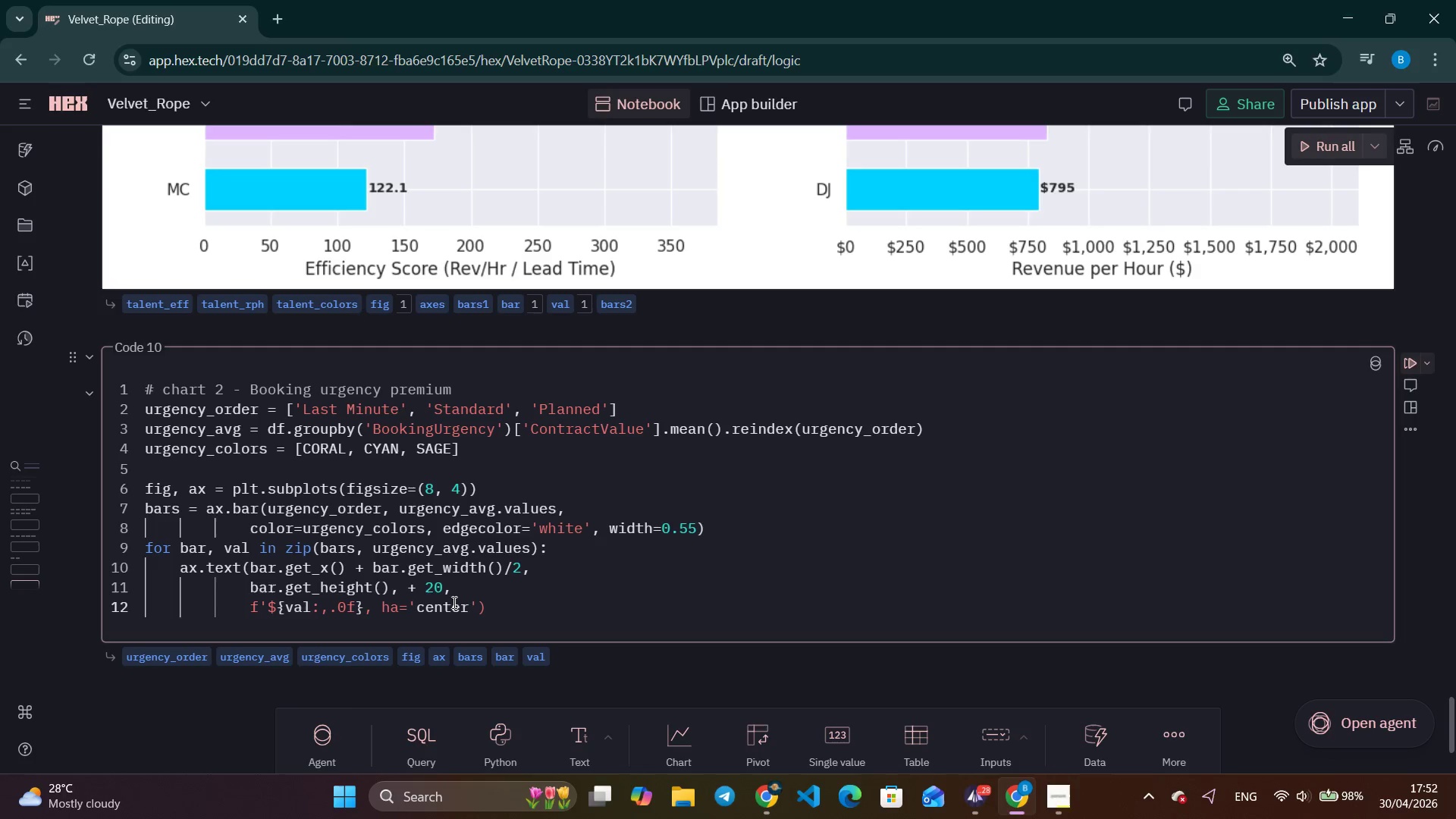 
wait(41.5)
 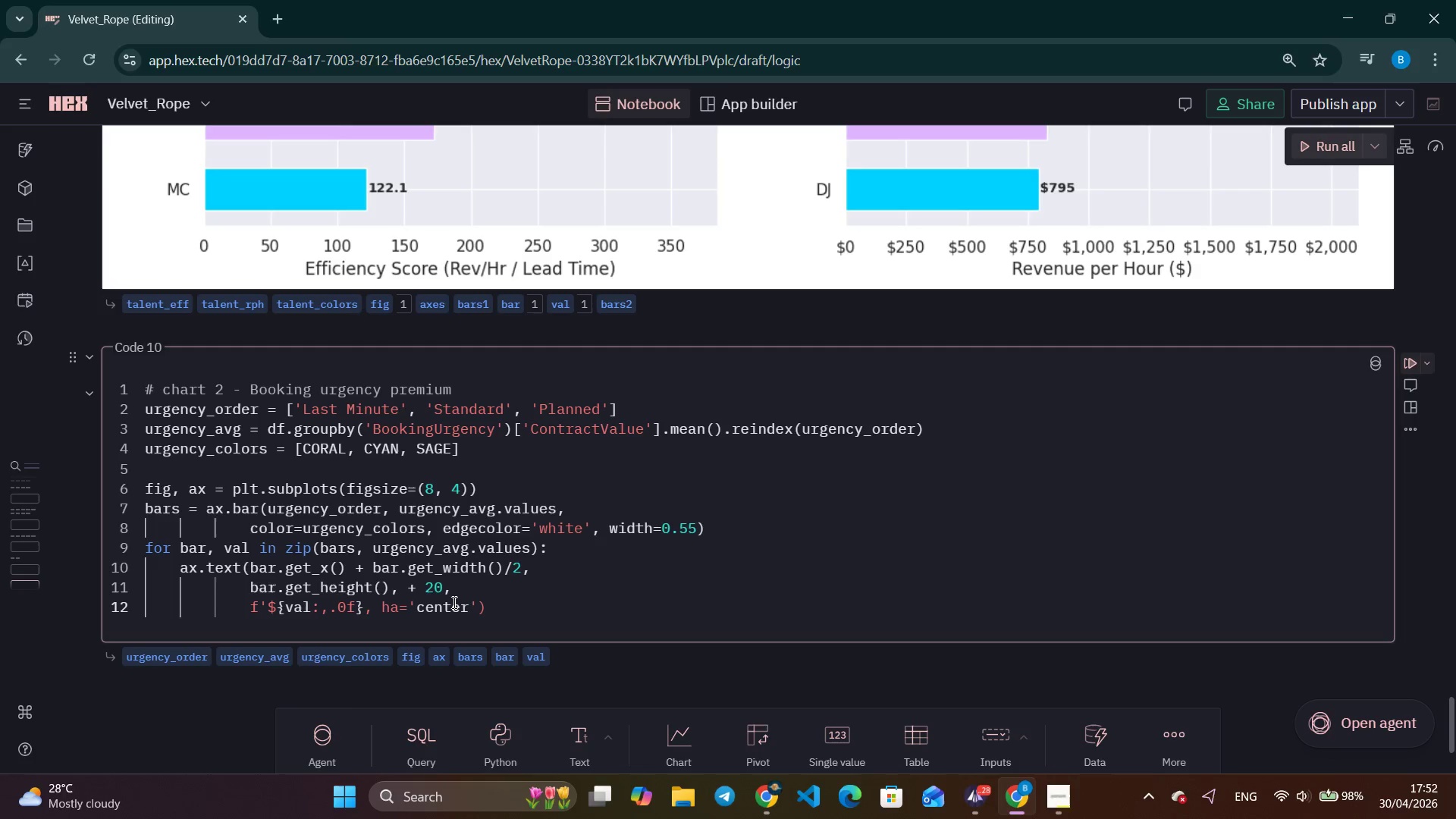 
left_click([1077, 805])